 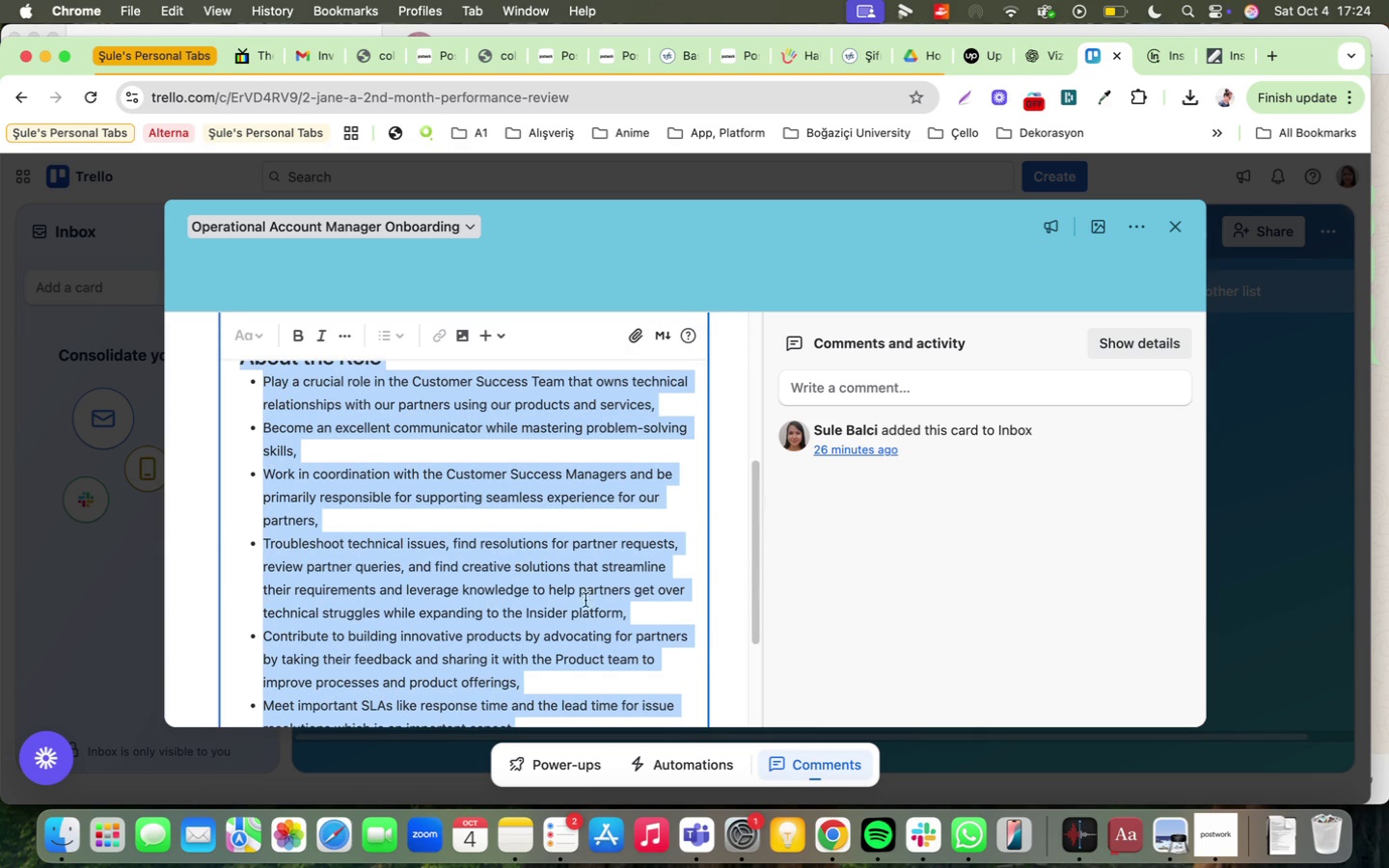 
scroll: coordinate [692, 601], scroll_direction: down, amount: 24.0
 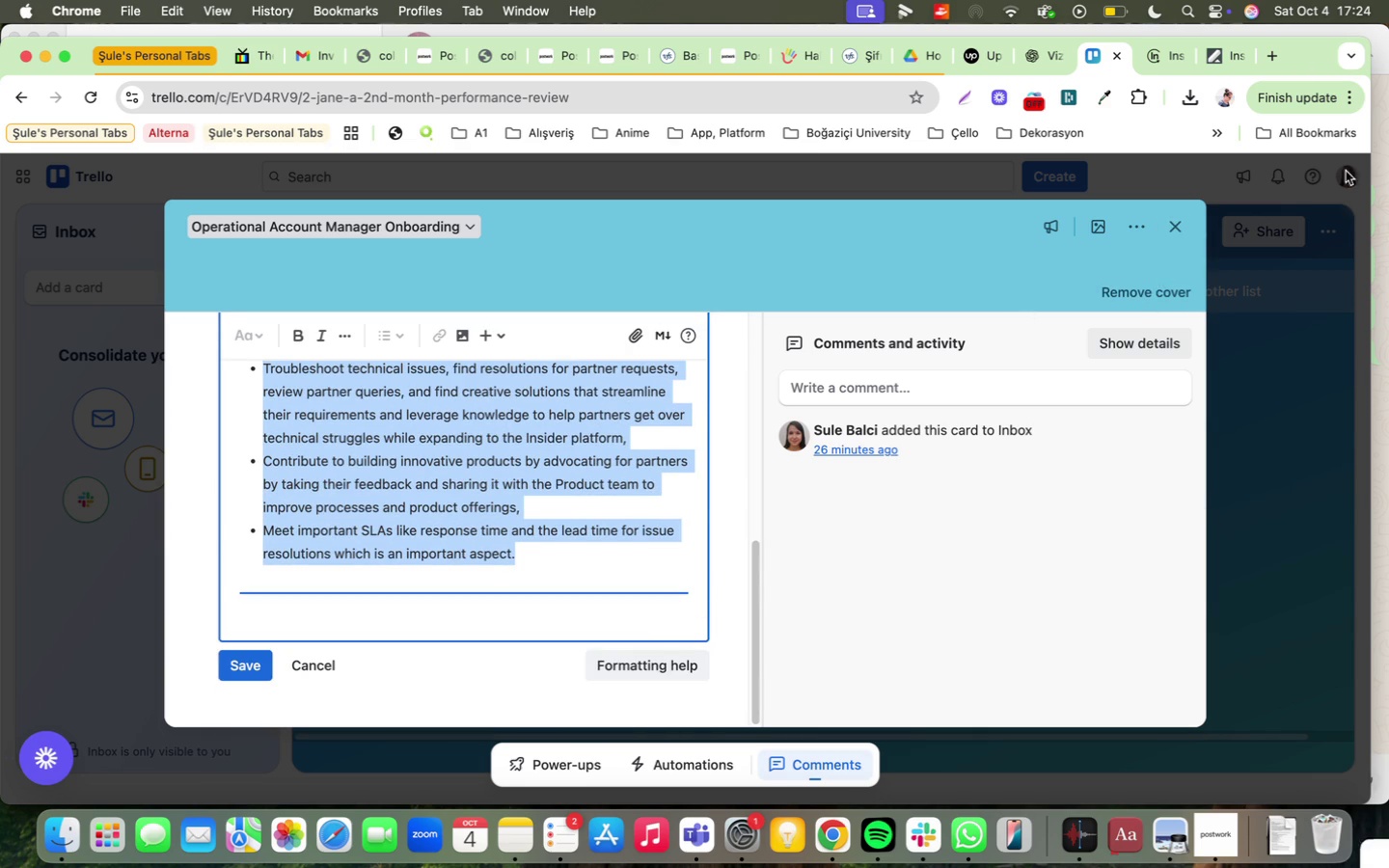 
wait(5.37)
 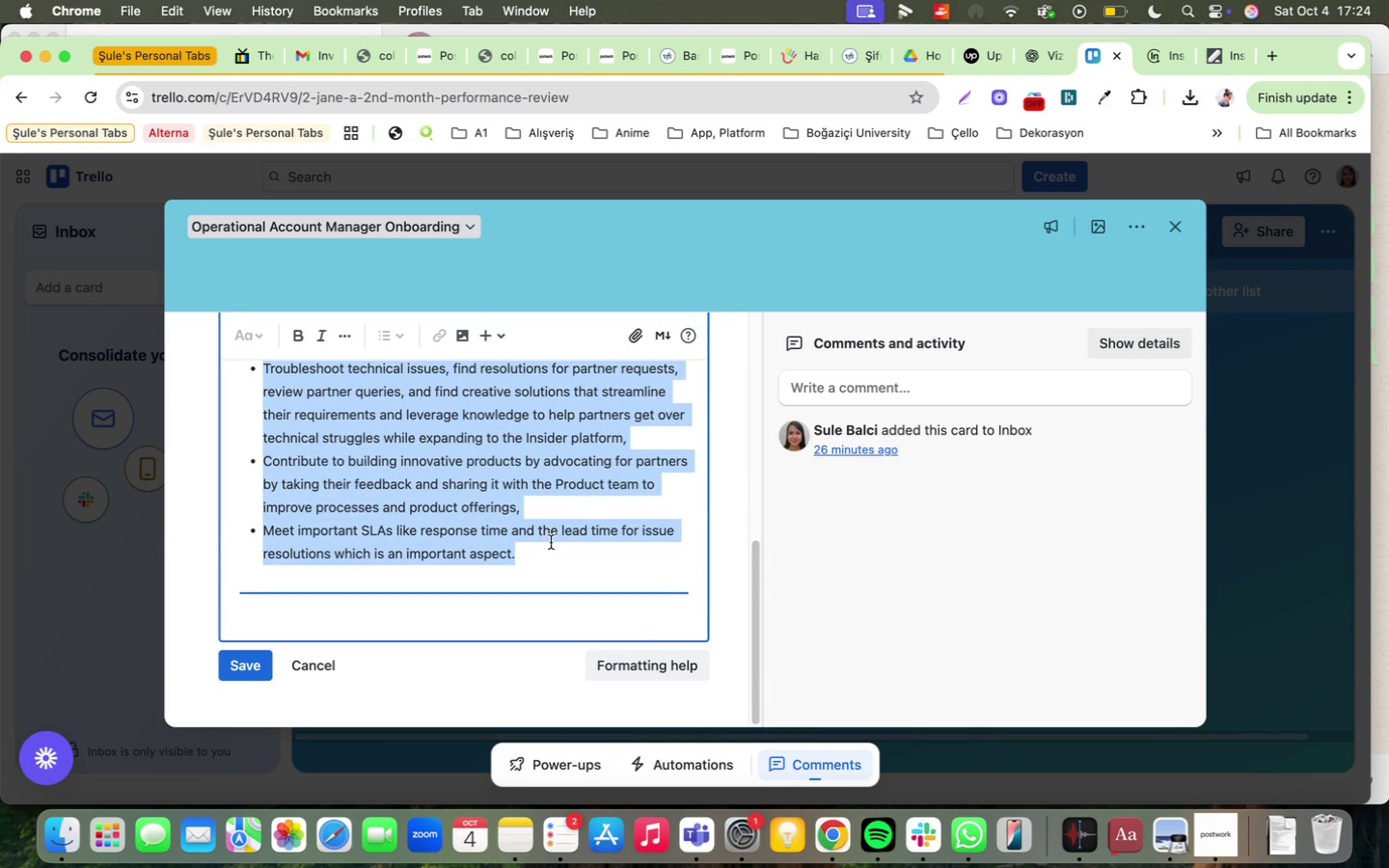 
double_click([1176, 236])
 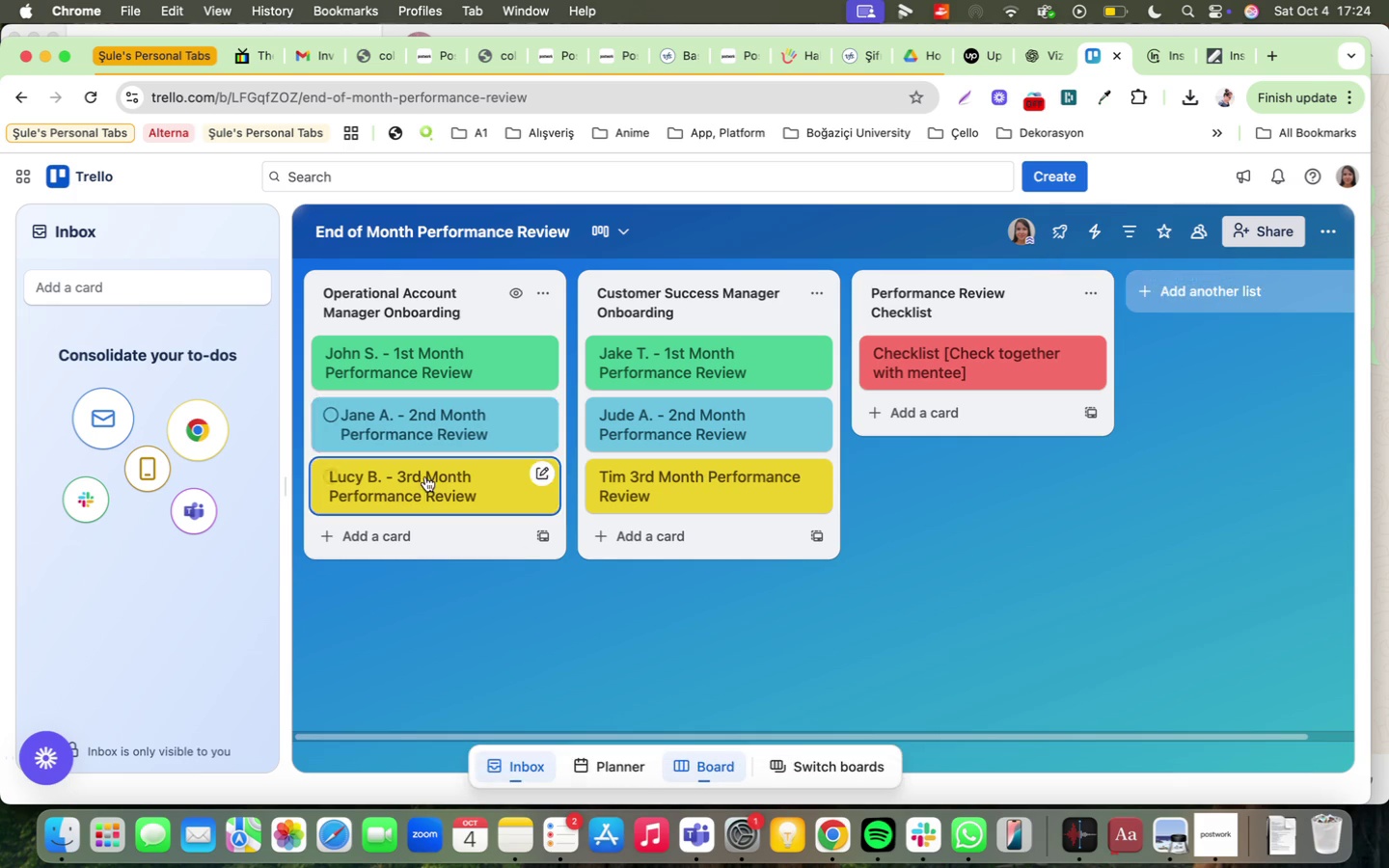 
left_click([425, 476])
 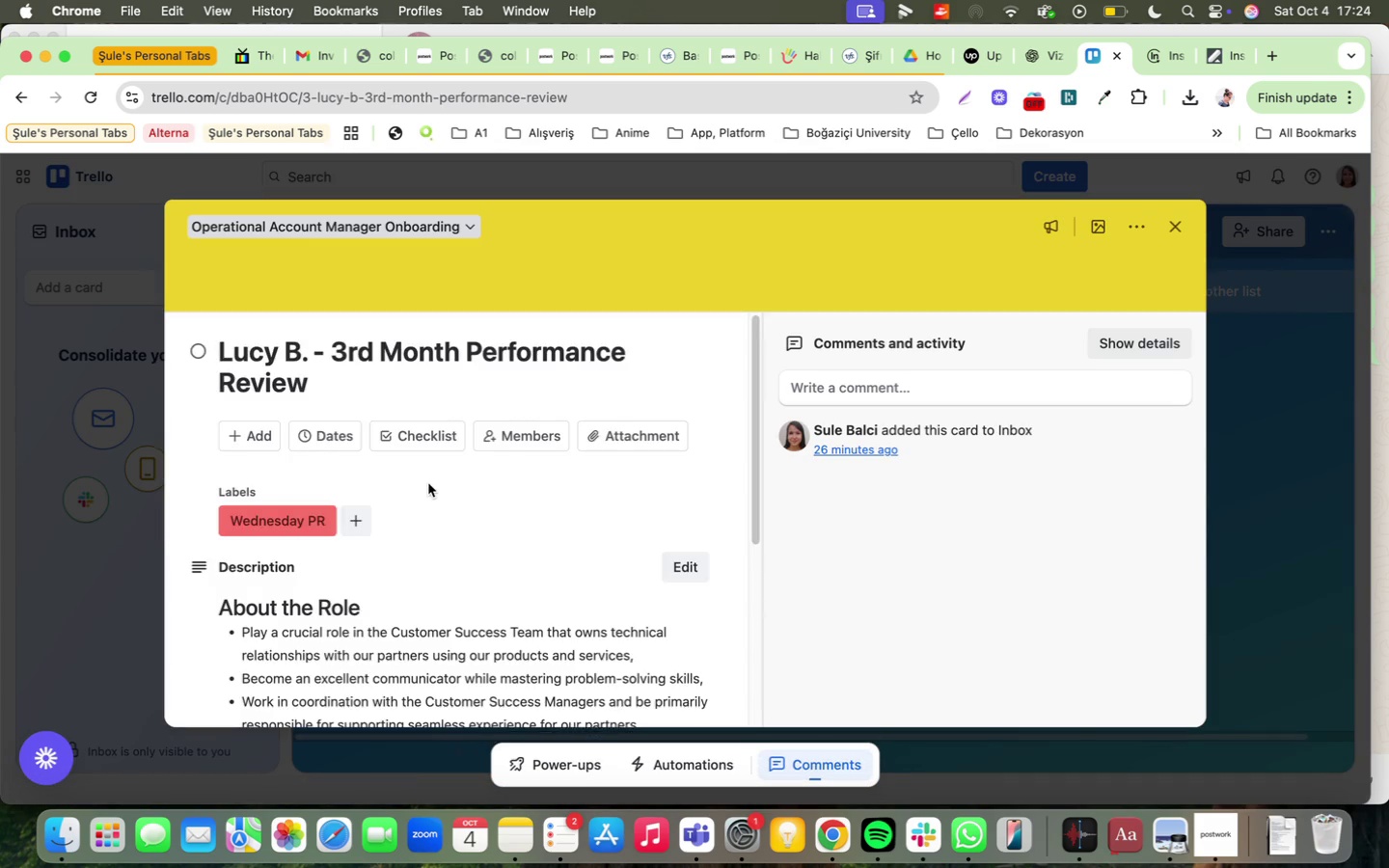 
scroll: coordinate [463, 530], scroll_direction: down, amount: 19.0
 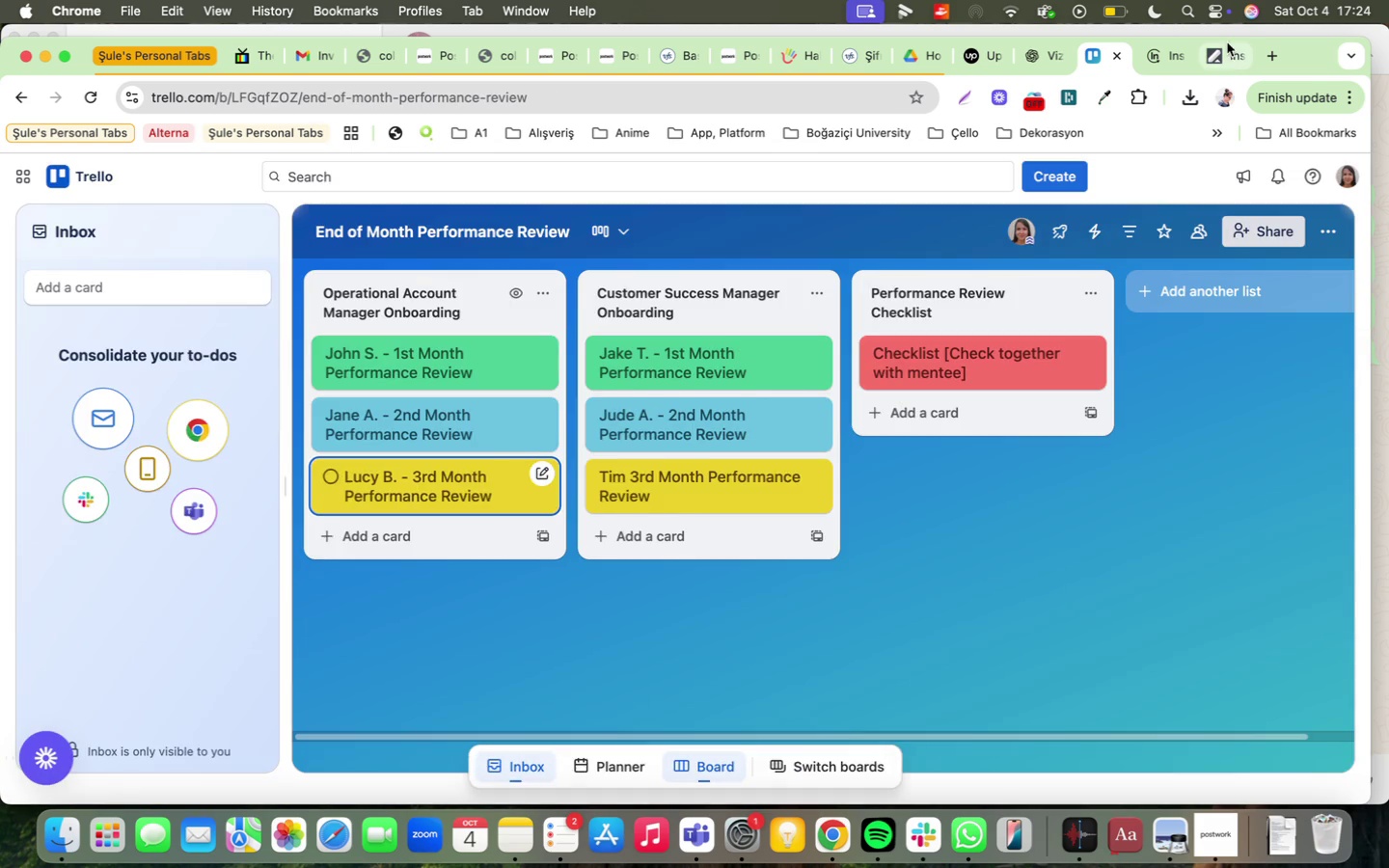 
left_click([1225, 55])
 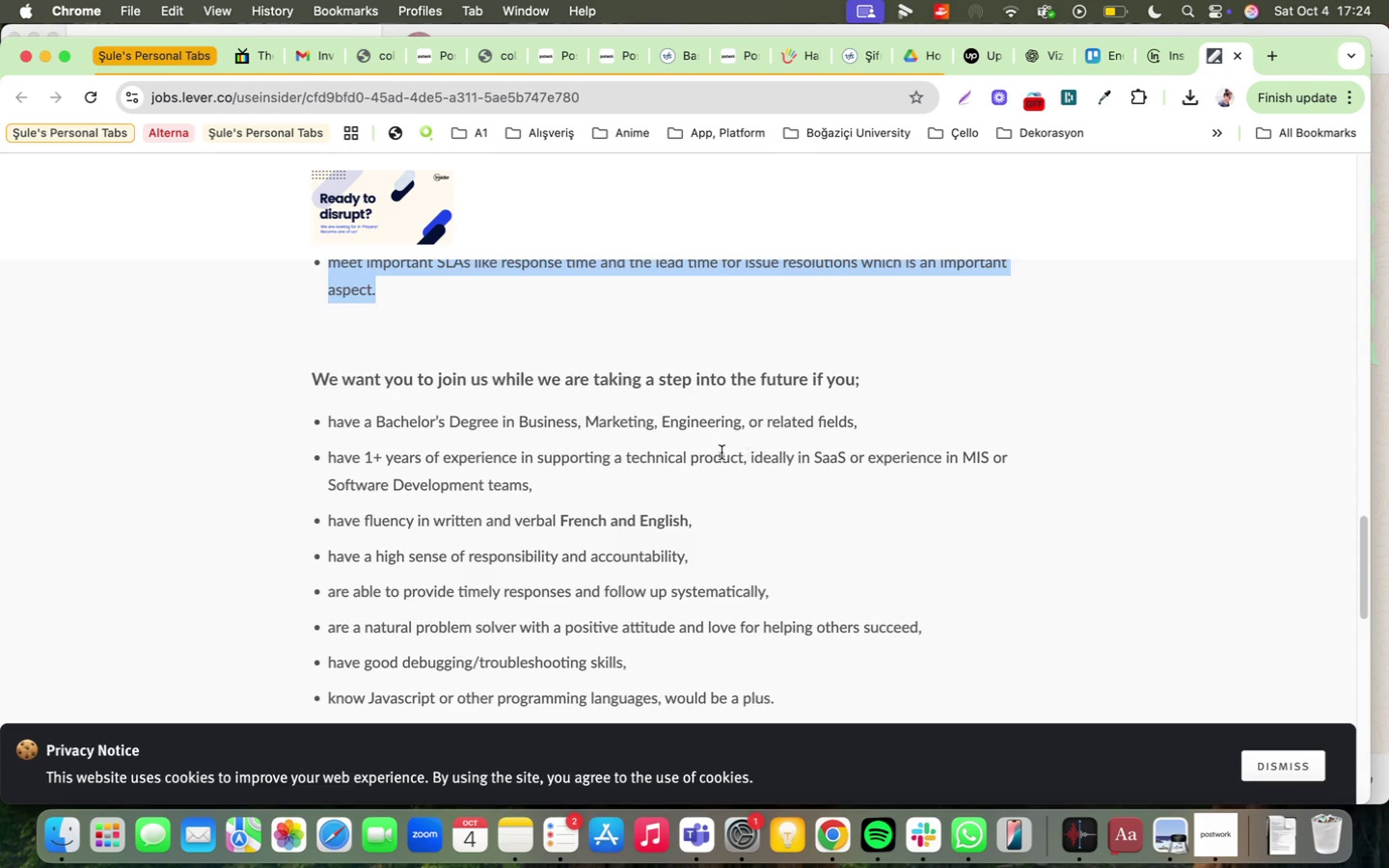 
scroll: coordinate [635, 499], scroll_direction: up, amount: 85.0
 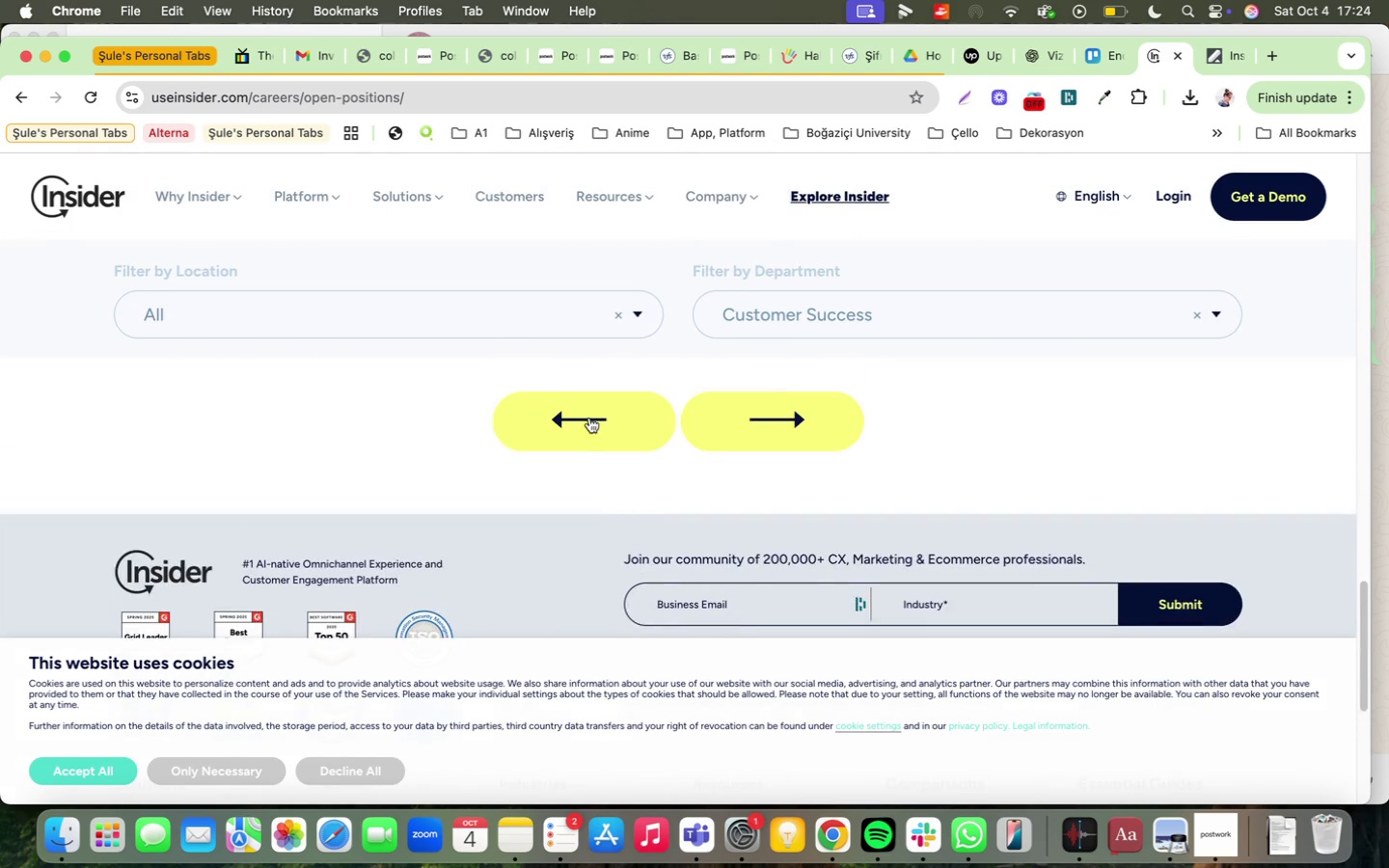 
left_click([589, 418])
 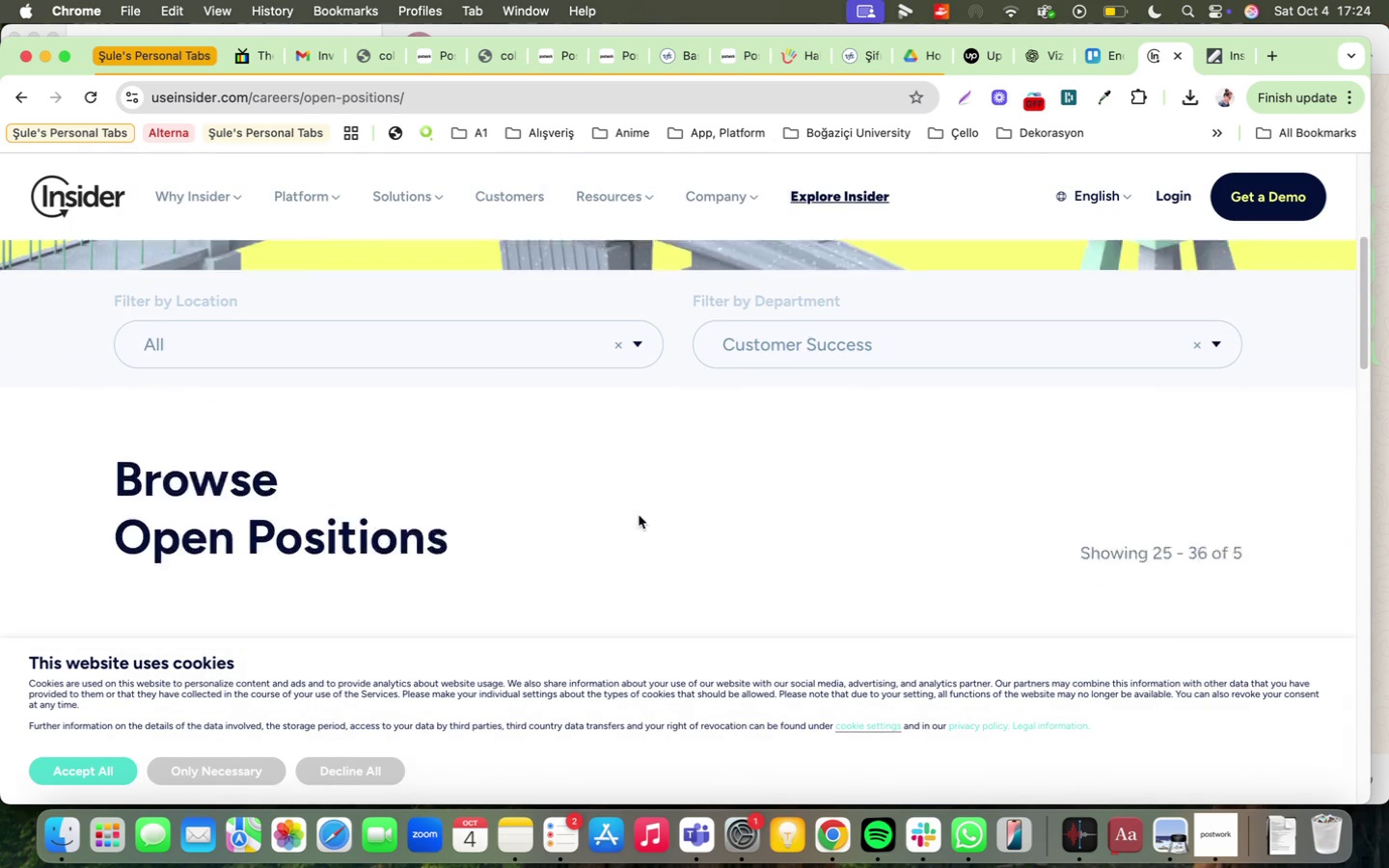 
scroll: coordinate [646, 528], scroll_direction: down, amount: 12.0
 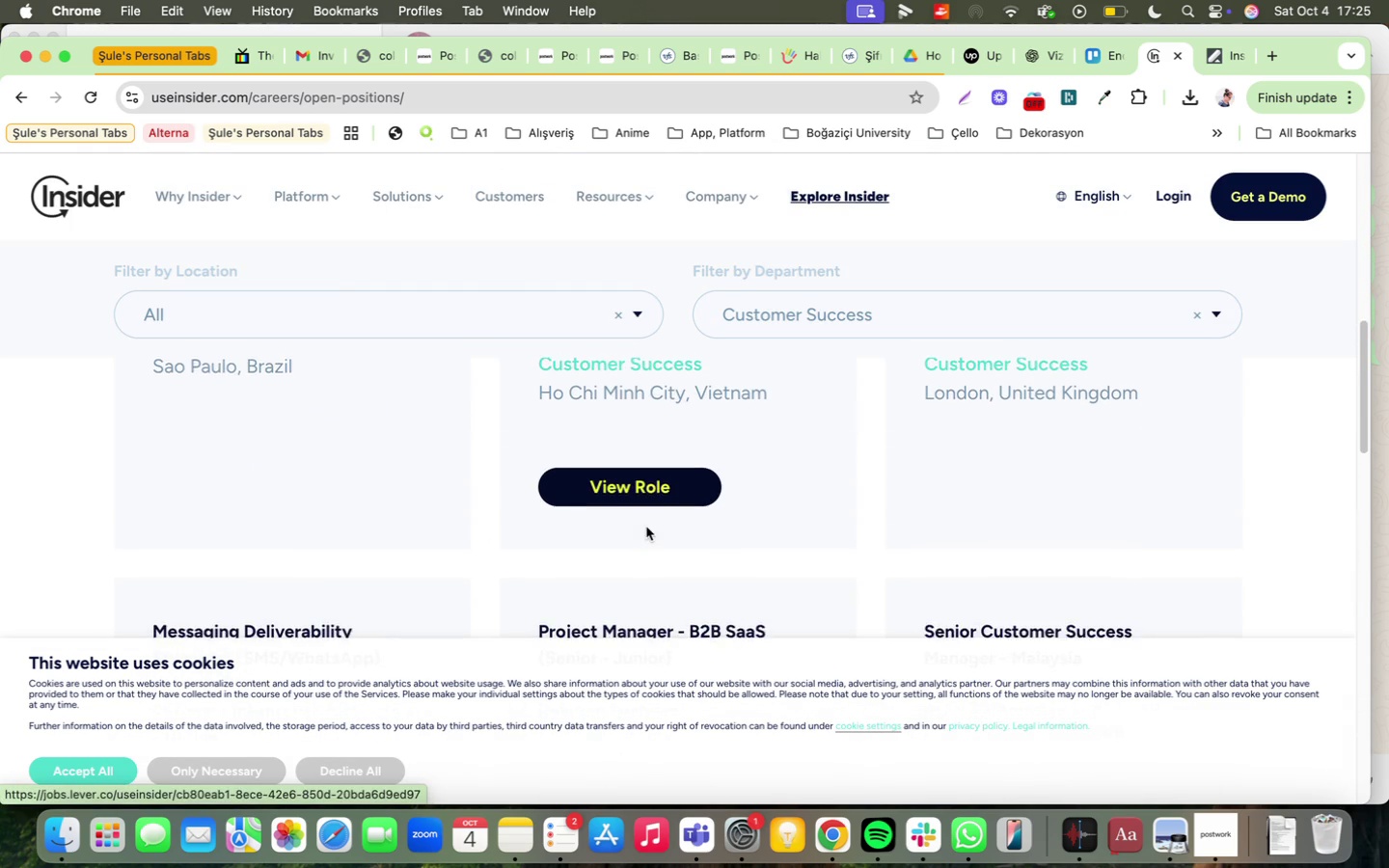 
scroll: coordinate [647, 529], scroll_direction: up, amount: 3.0
 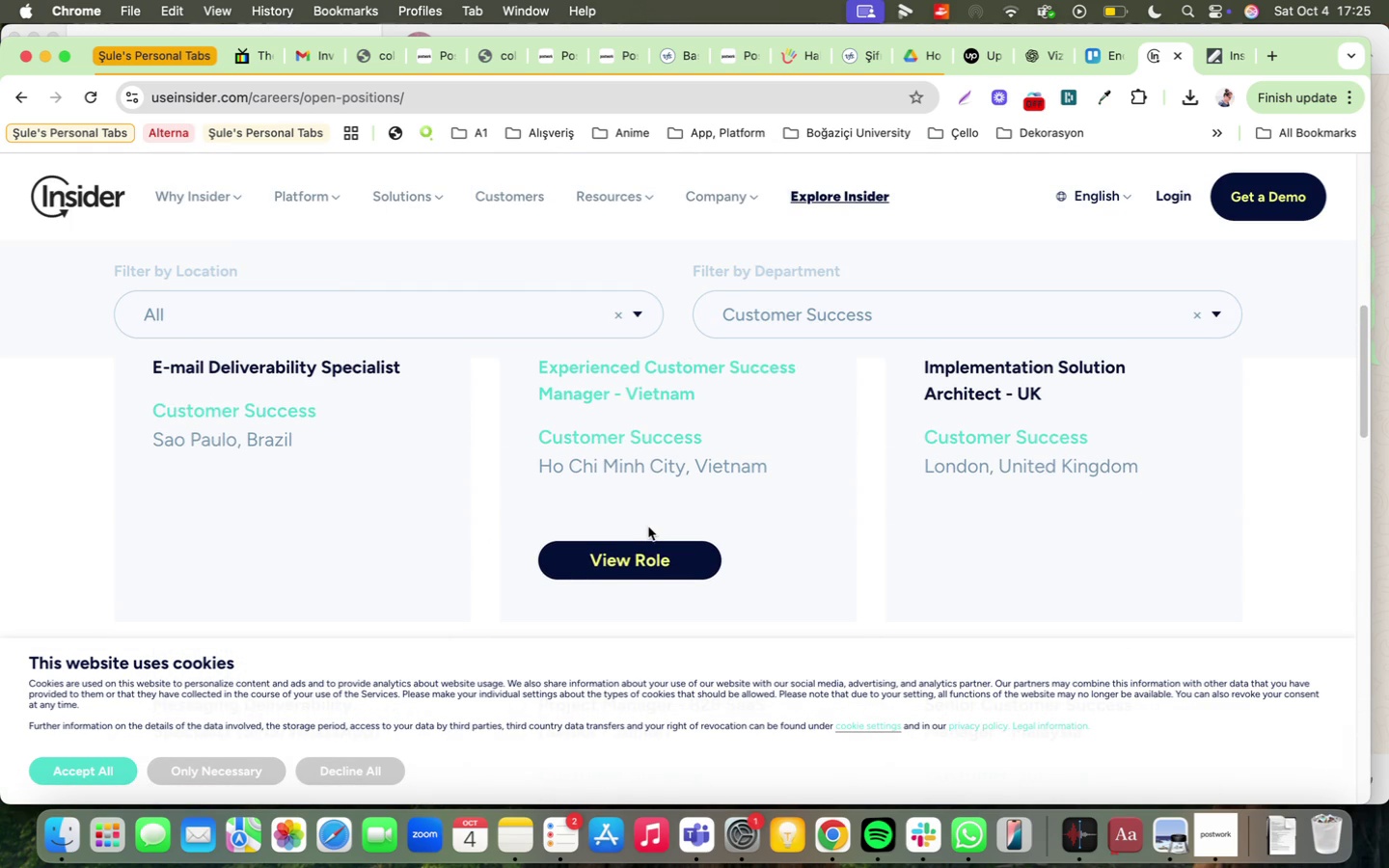 
scroll: coordinate [608, 434], scroll_direction: down, amount: 35.0
 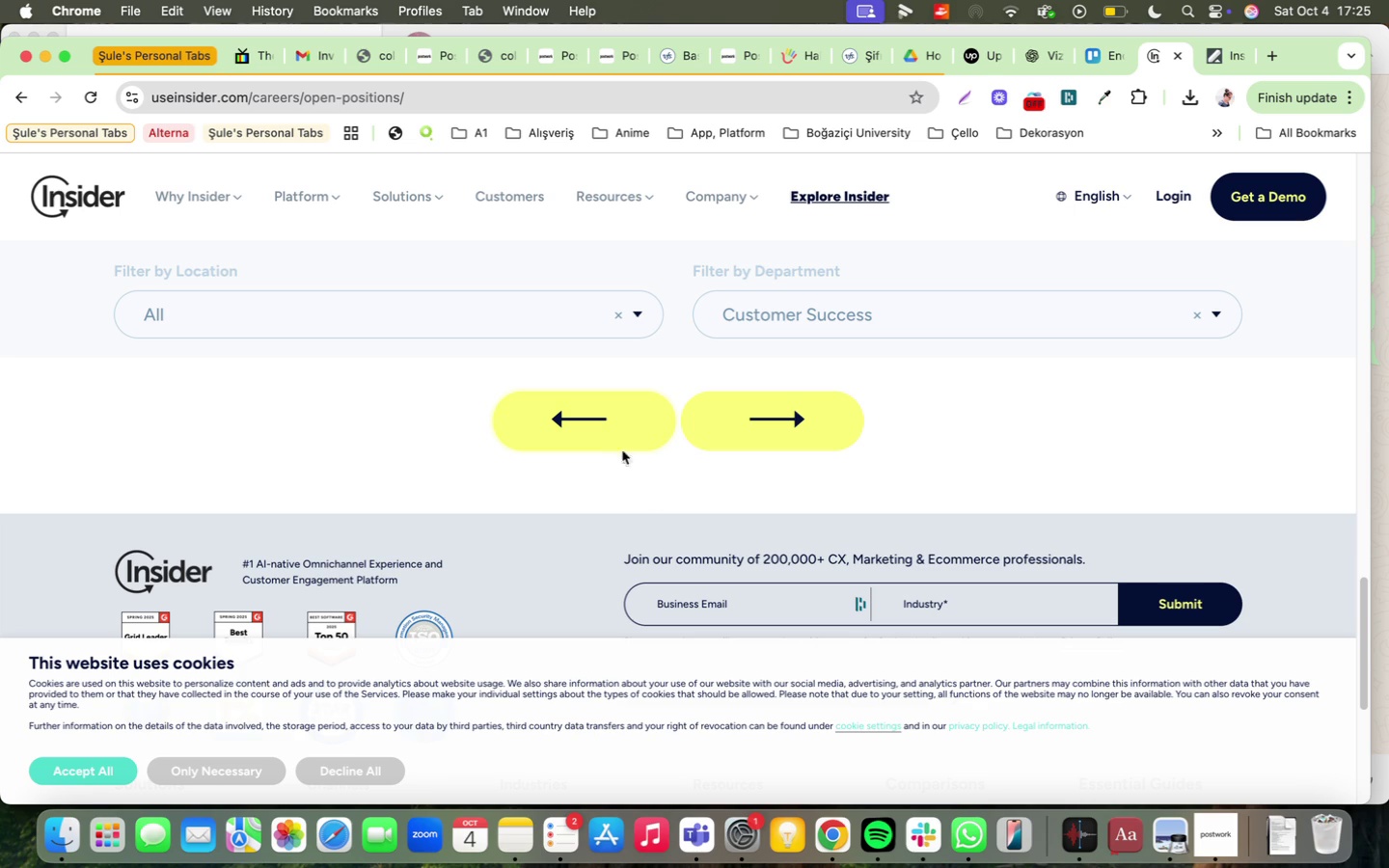 
scroll: coordinate [604, 474], scroll_direction: up, amount: 24.0
 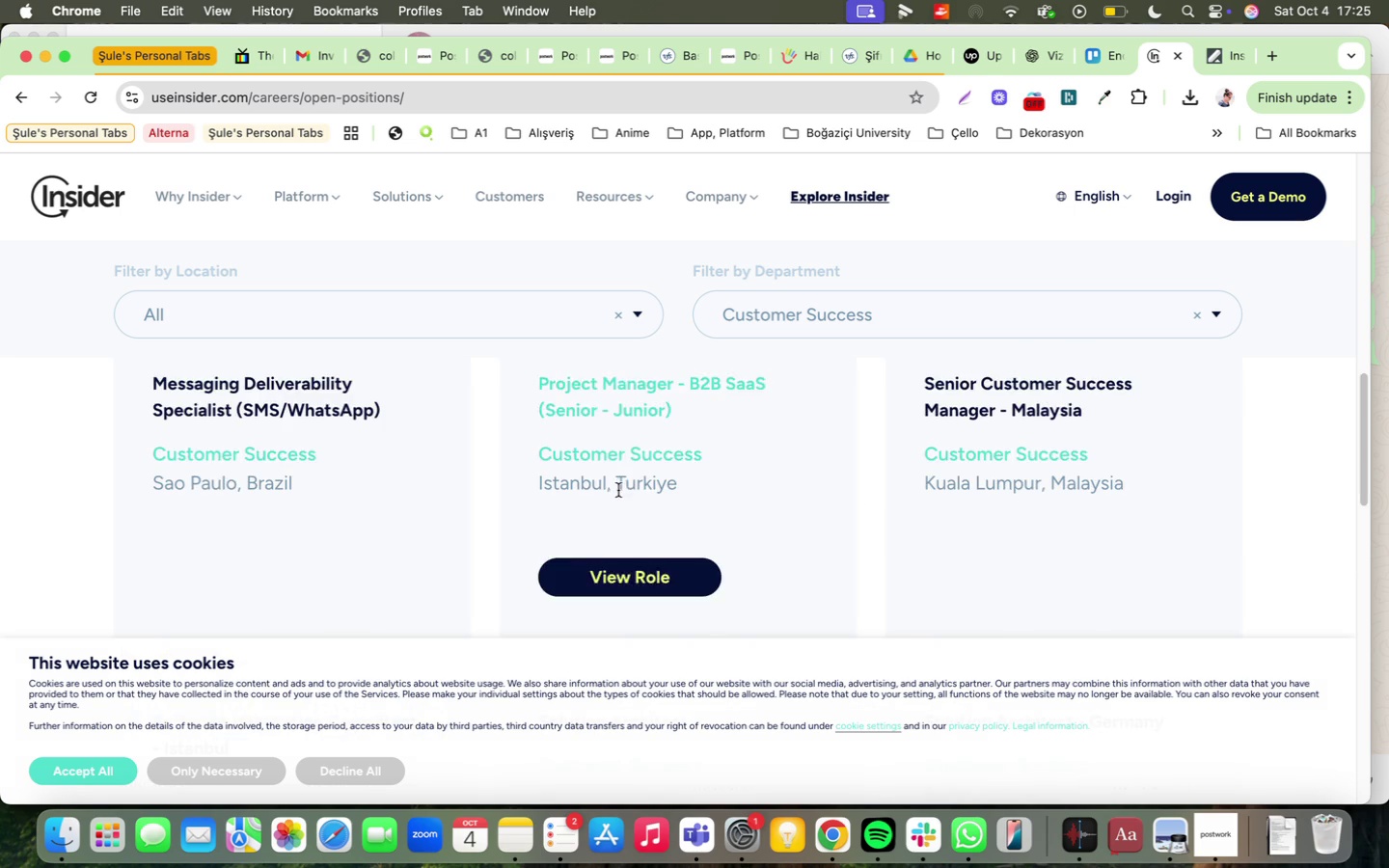 
scroll: coordinate [624, 487], scroll_direction: down, amount: 23.0
 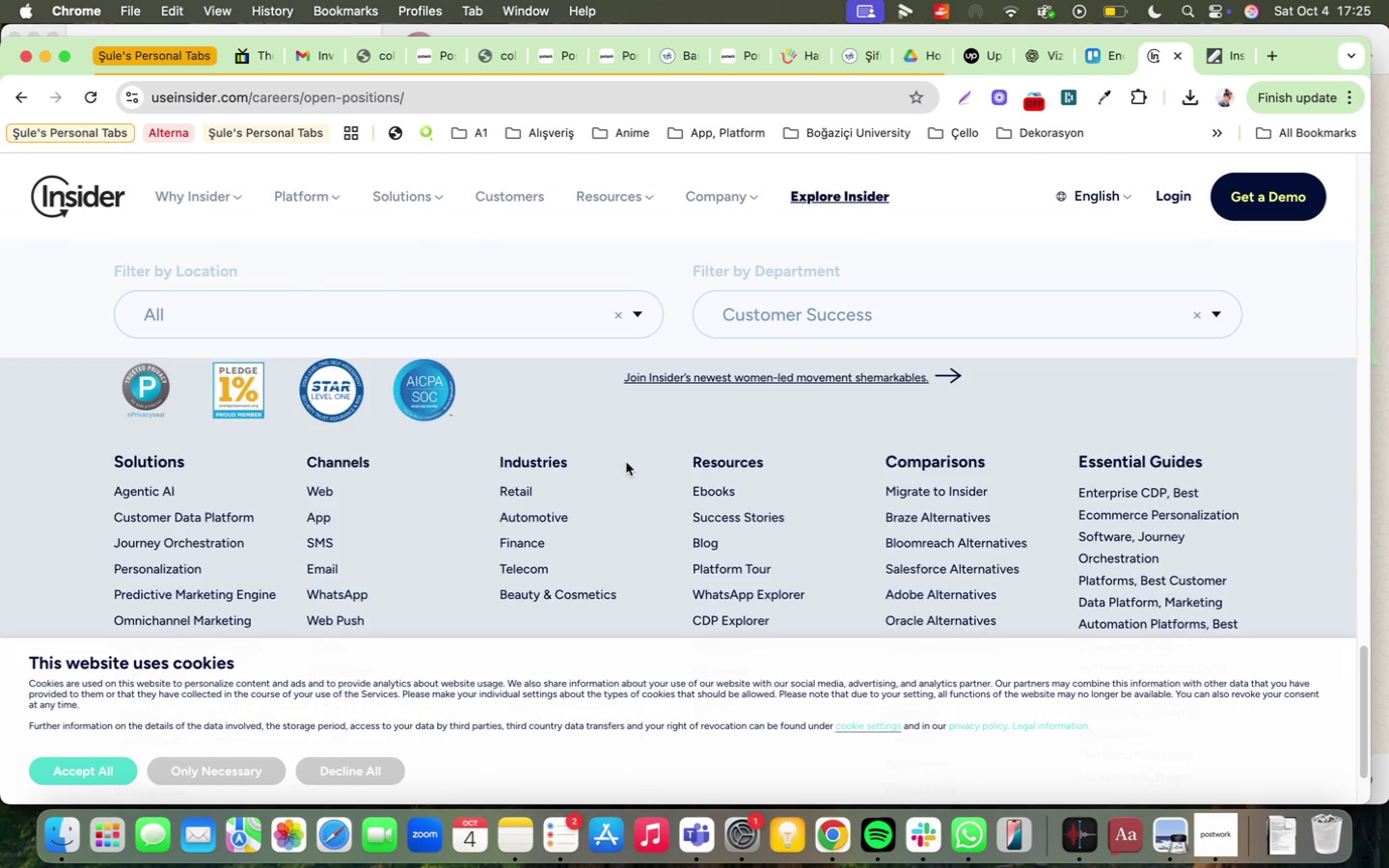 
scroll: coordinate [626, 466], scroll_direction: up, amount: 10.0
 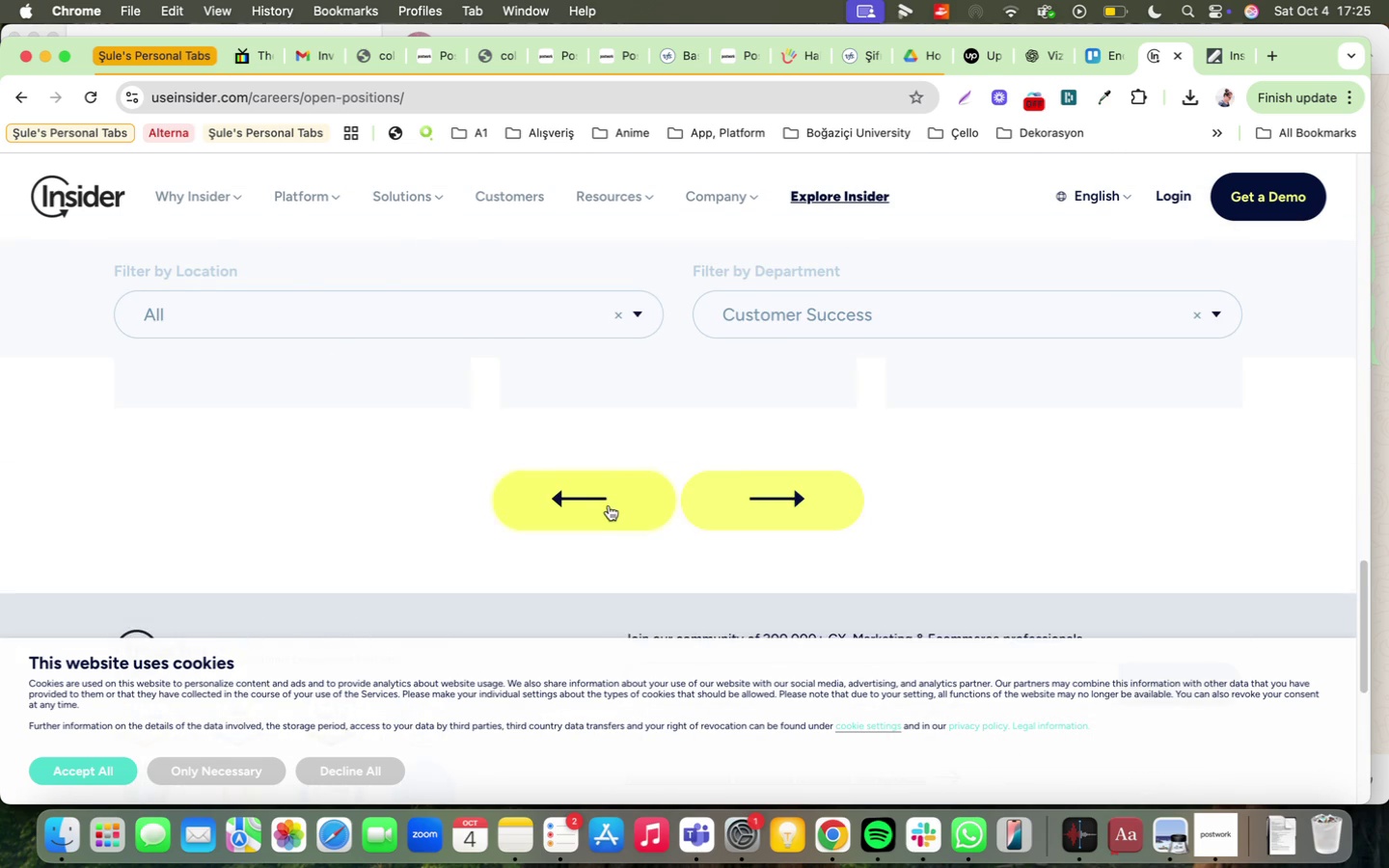 
left_click([609, 505])
 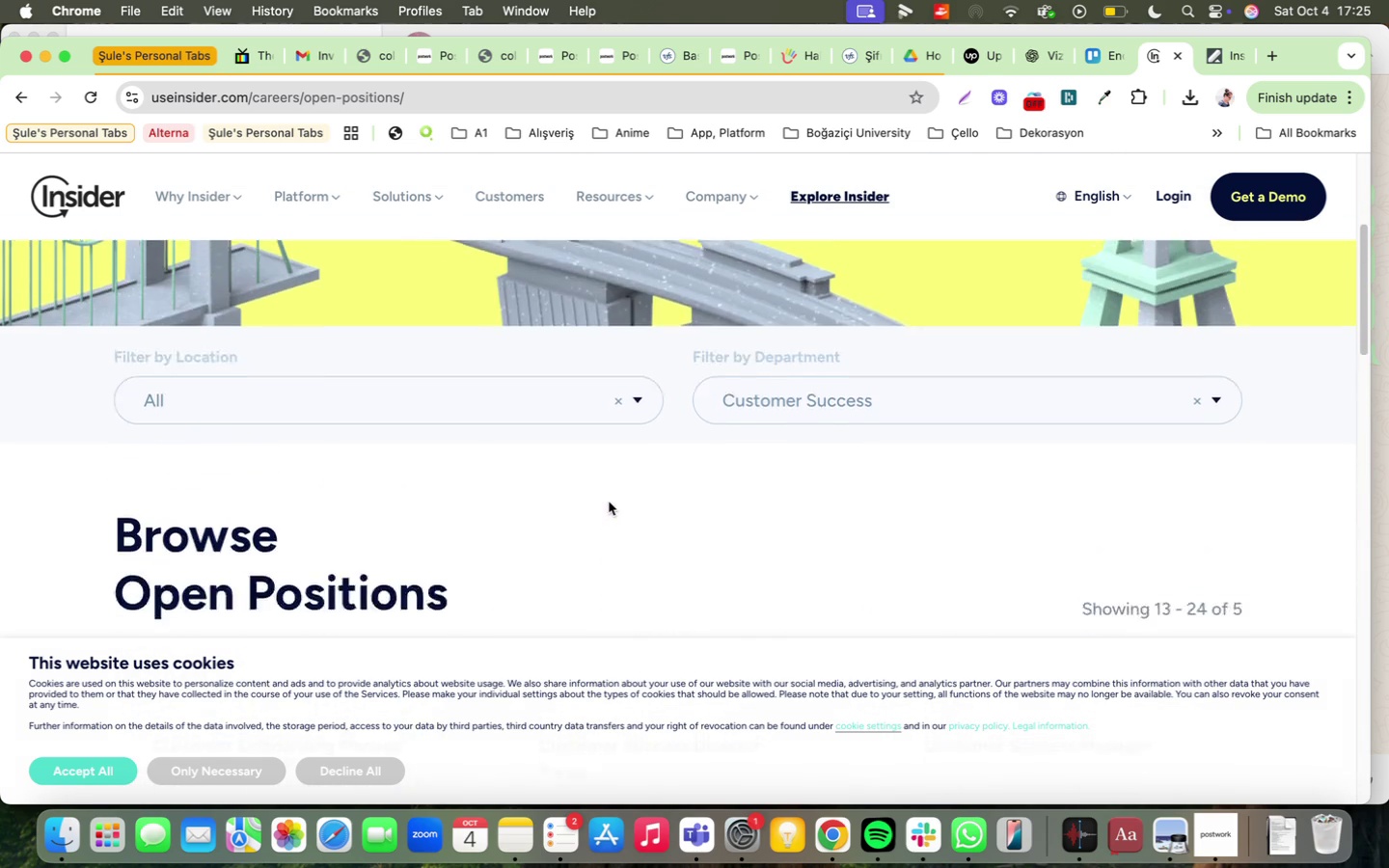 
scroll: coordinate [613, 506], scroll_direction: down, amount: 9.0
 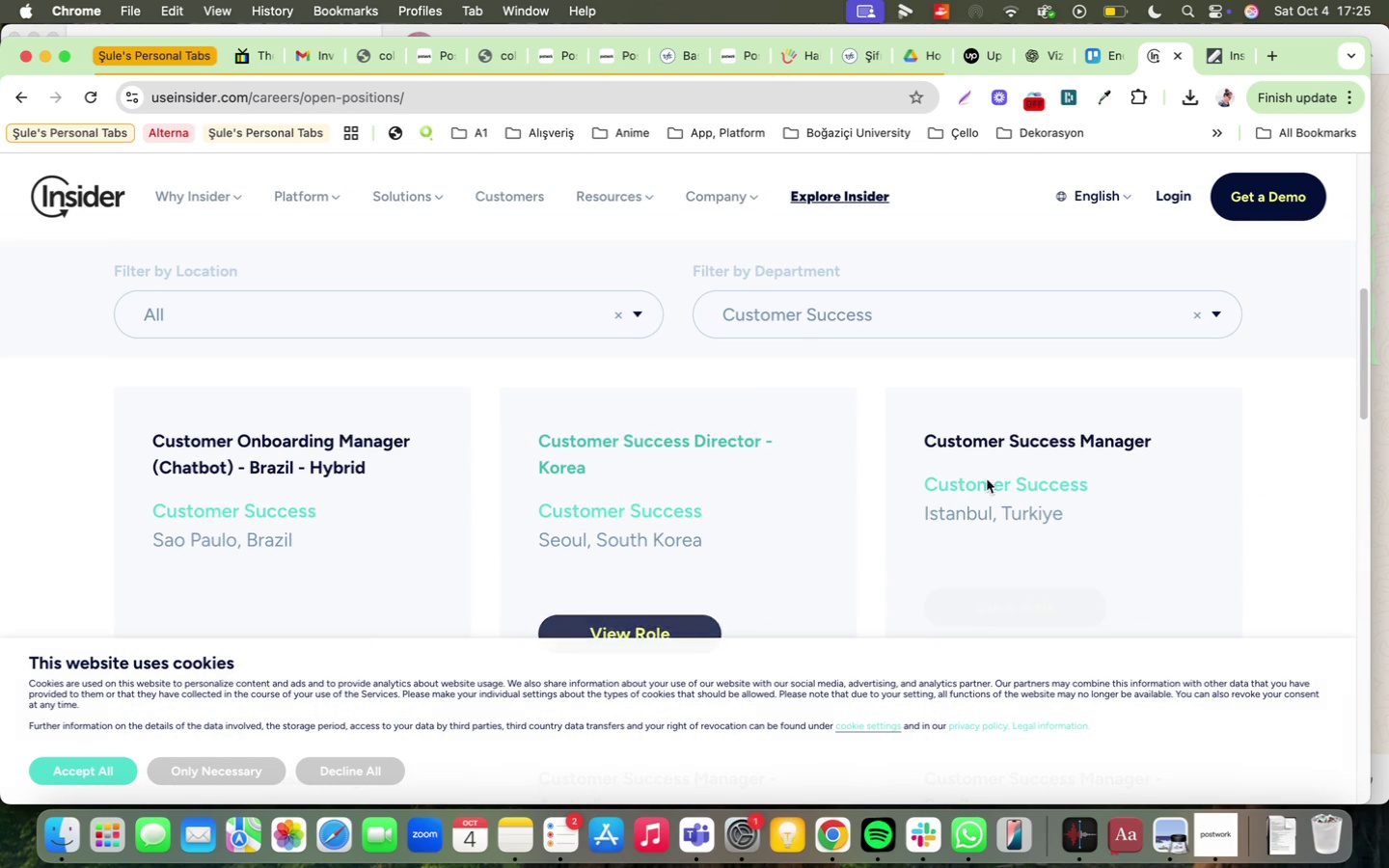 
left_click([1001, 444])
 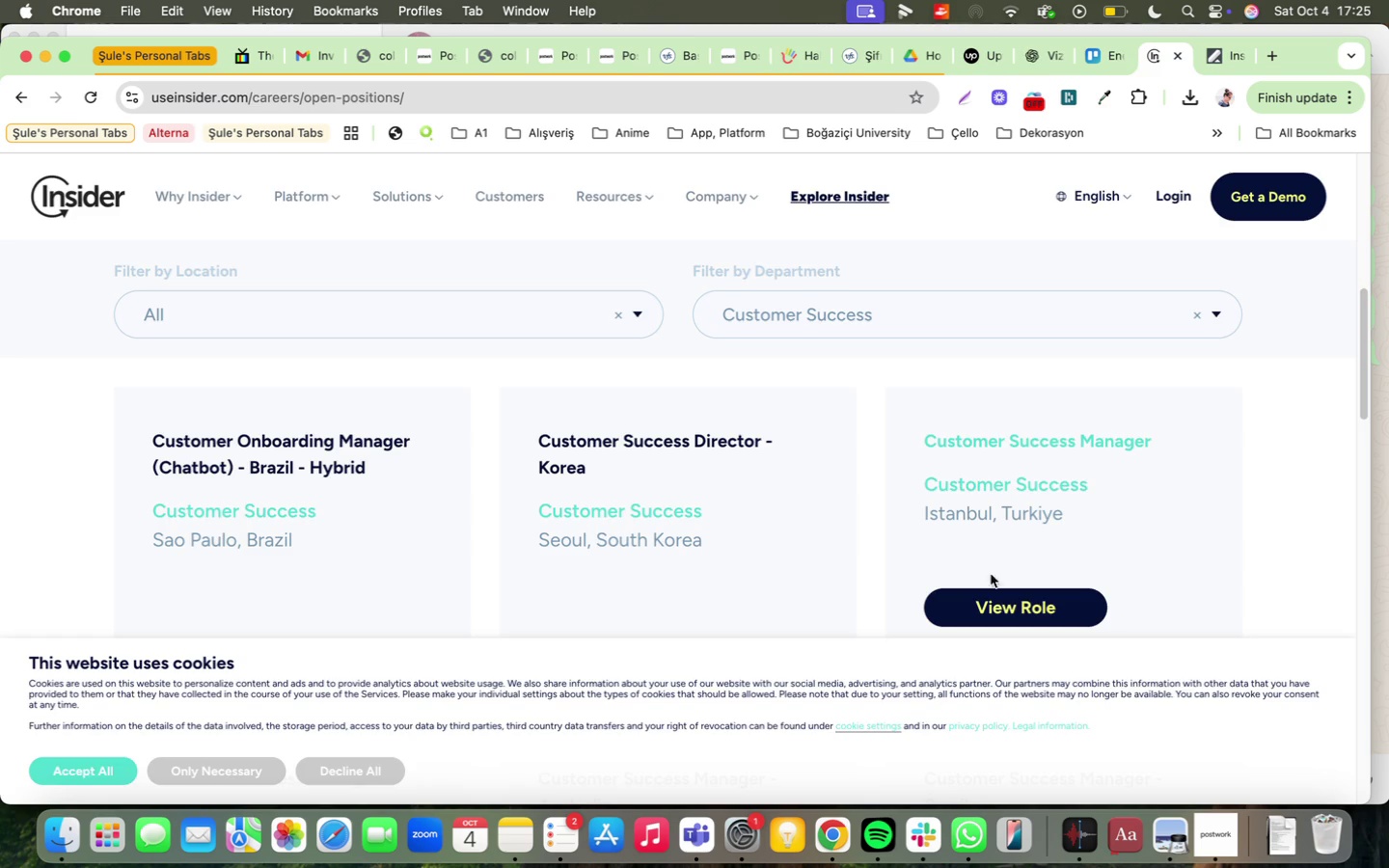 
left_click([991, 591])
 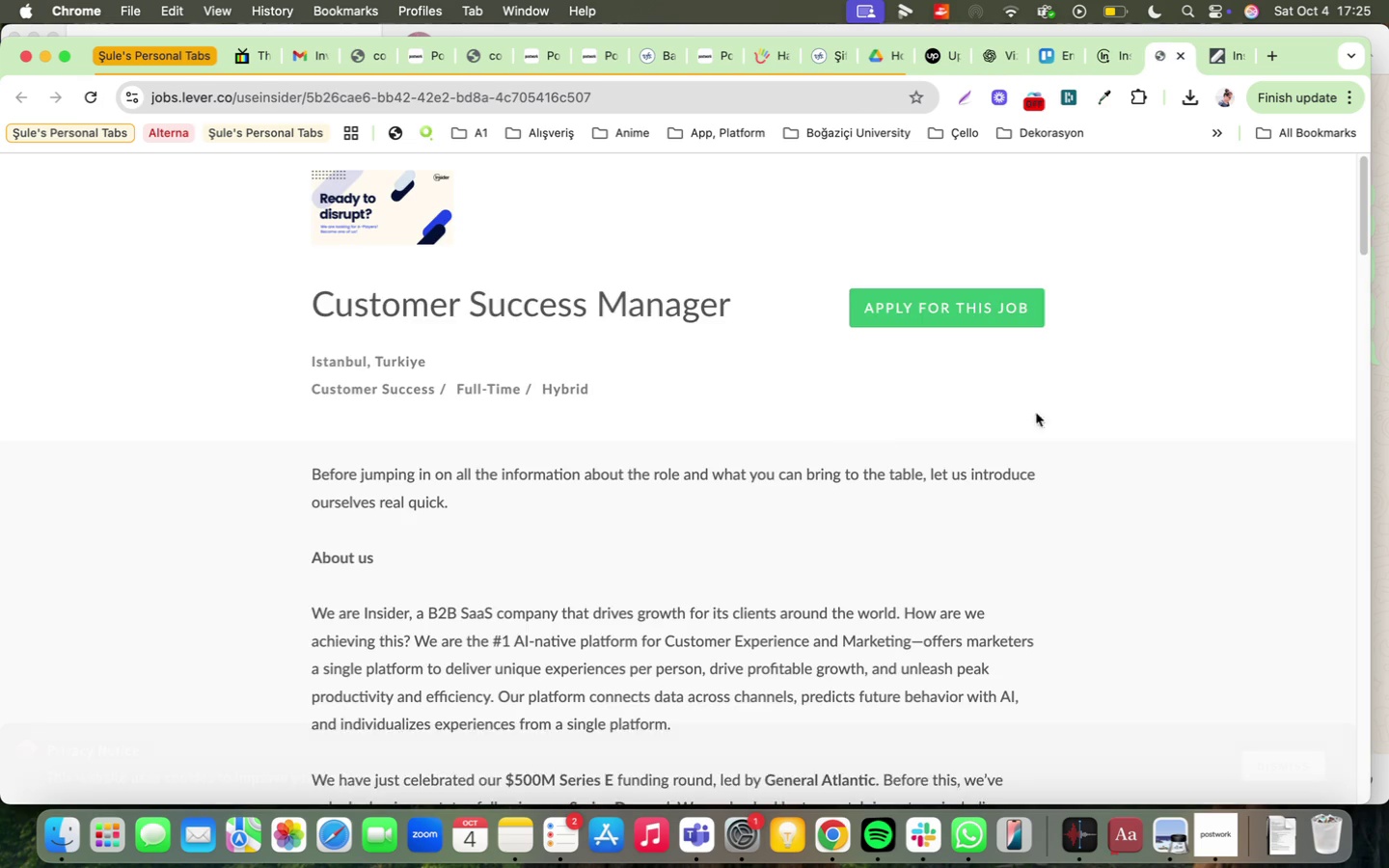 
scroll: coordinate [438, 427], scroll_direction: down, amount: 70.0
 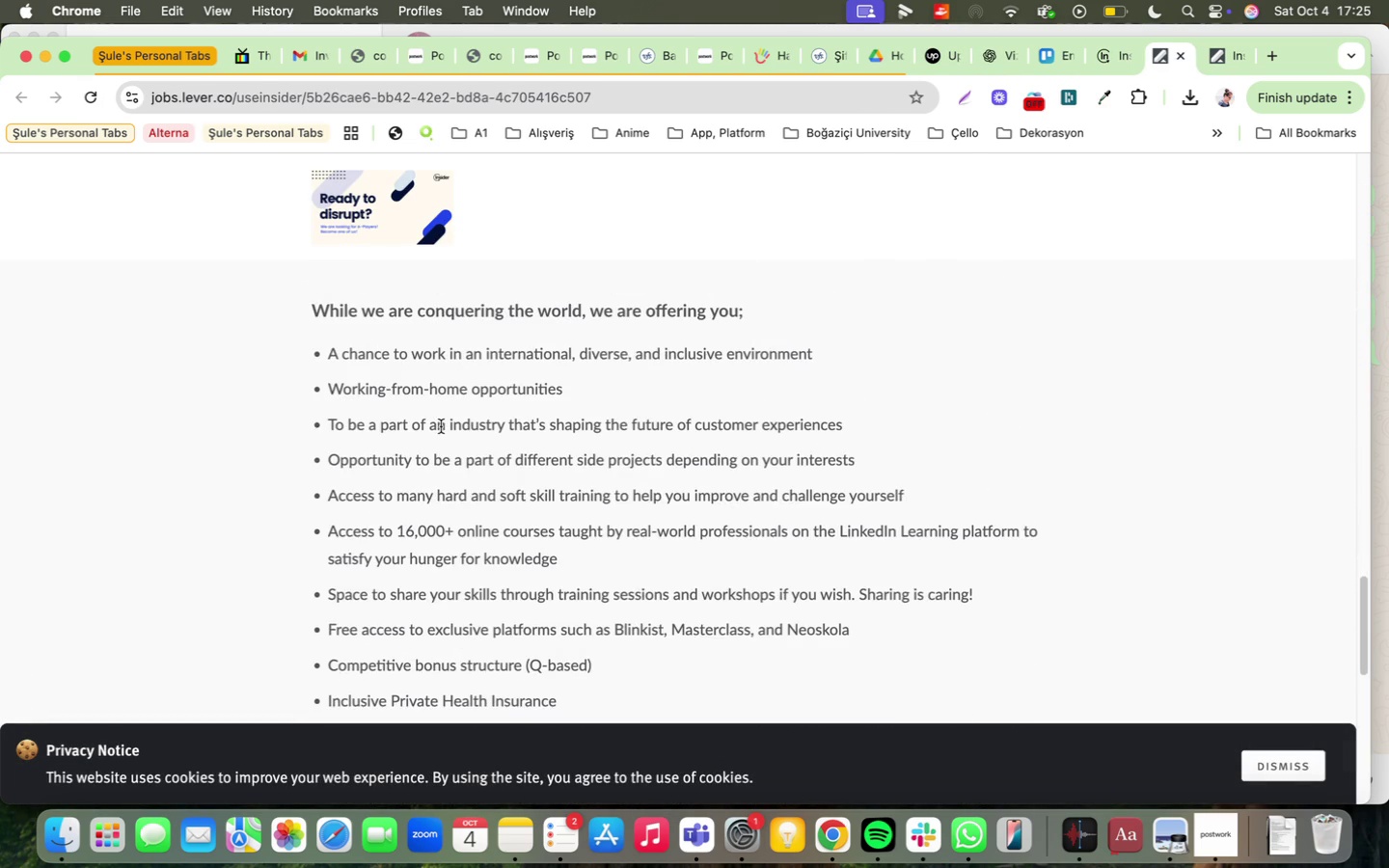 
scroll: coordinate [442, 425], scroll_direction: up, amount: 26.0